 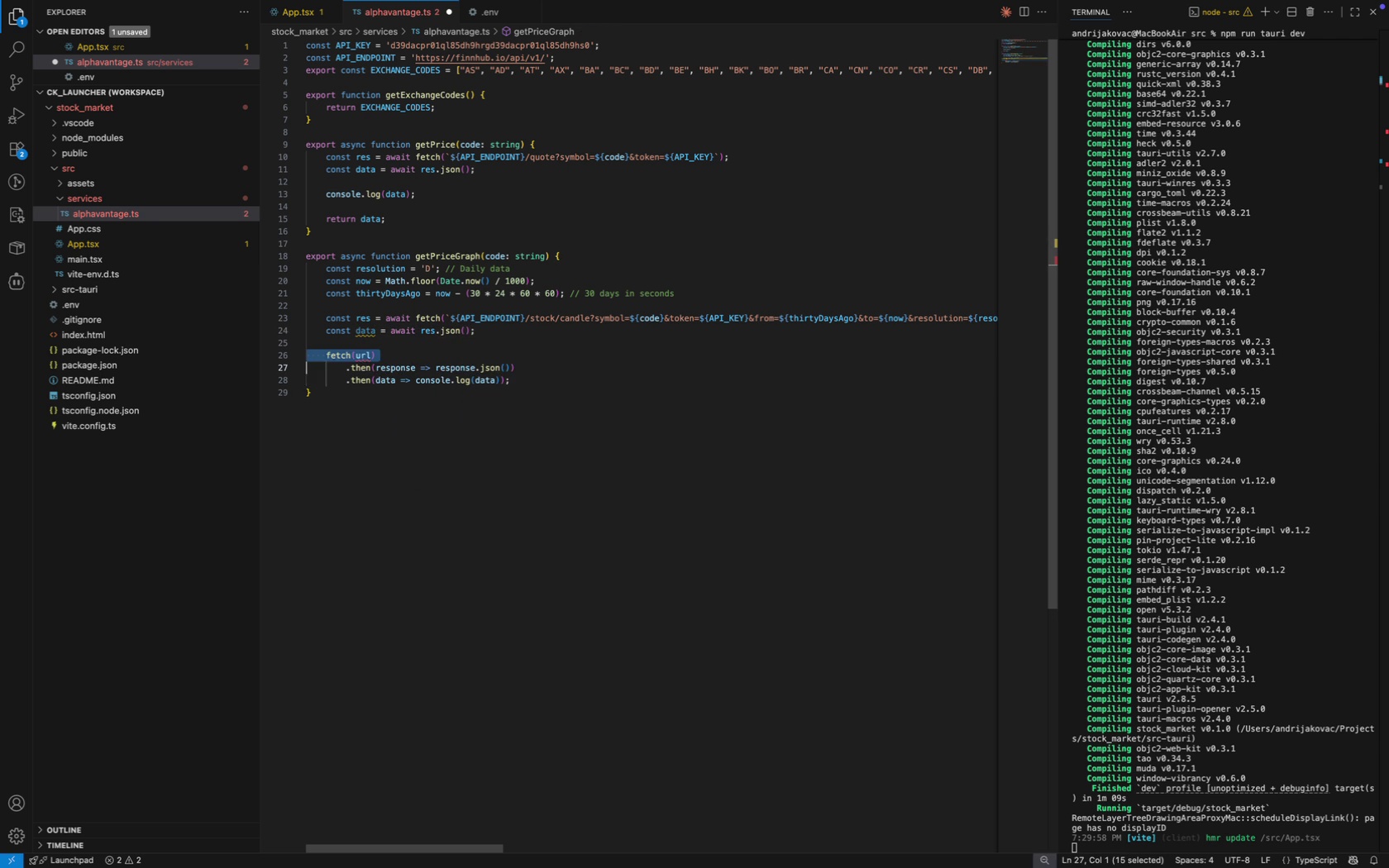 
key(Shift+ArrowDown)
 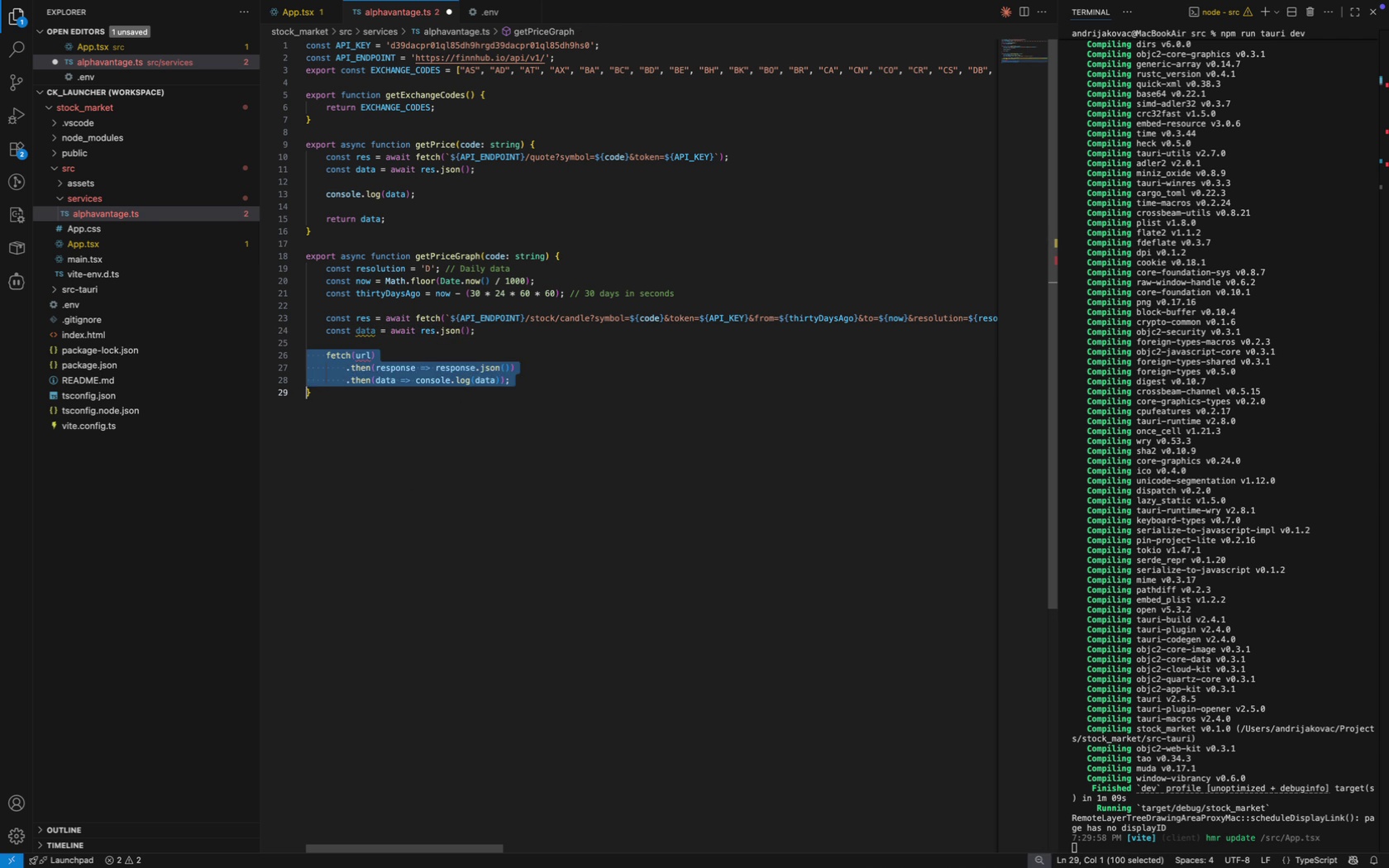 
key(Shift+ArrowDown)
 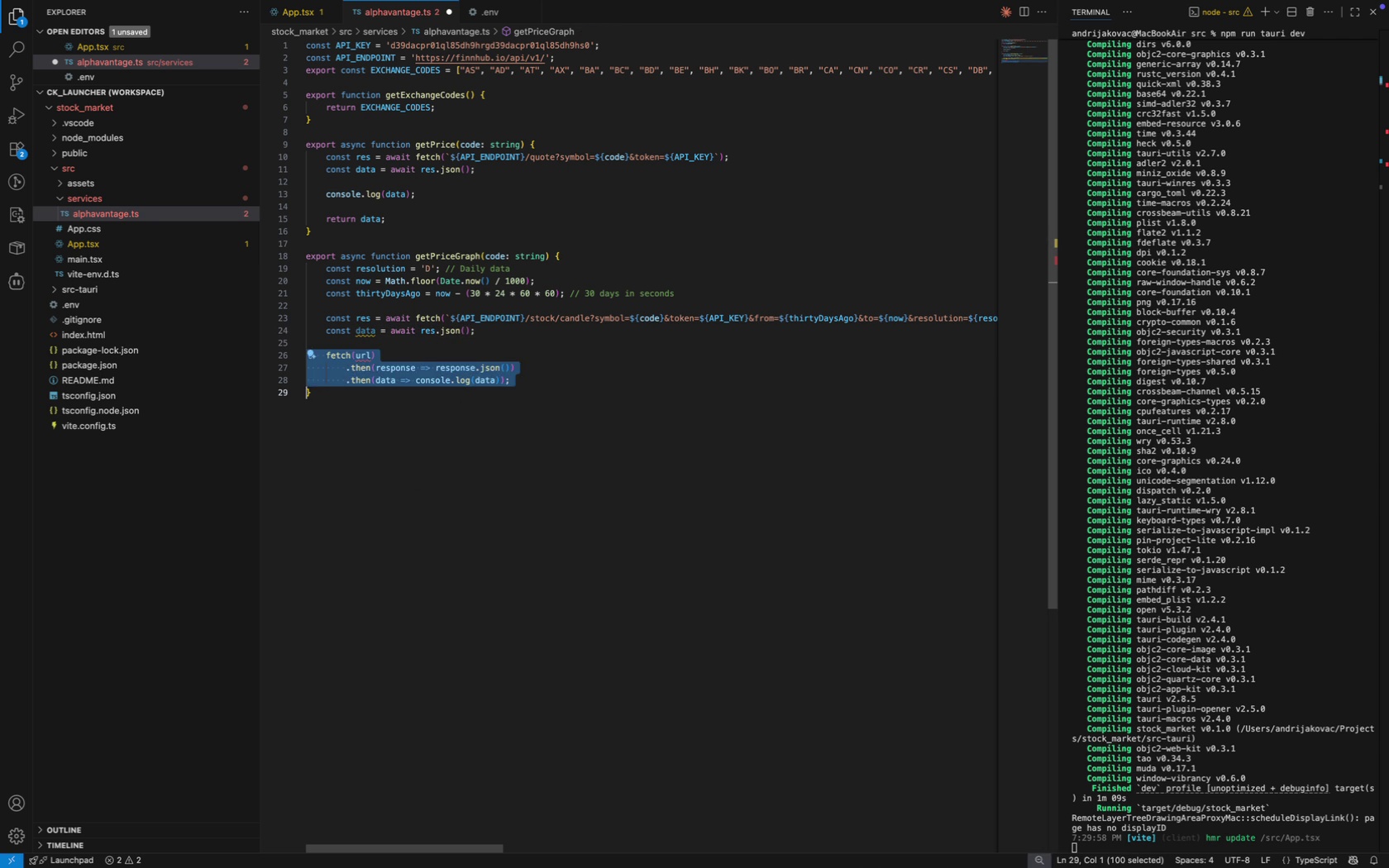 
key(Enter)
 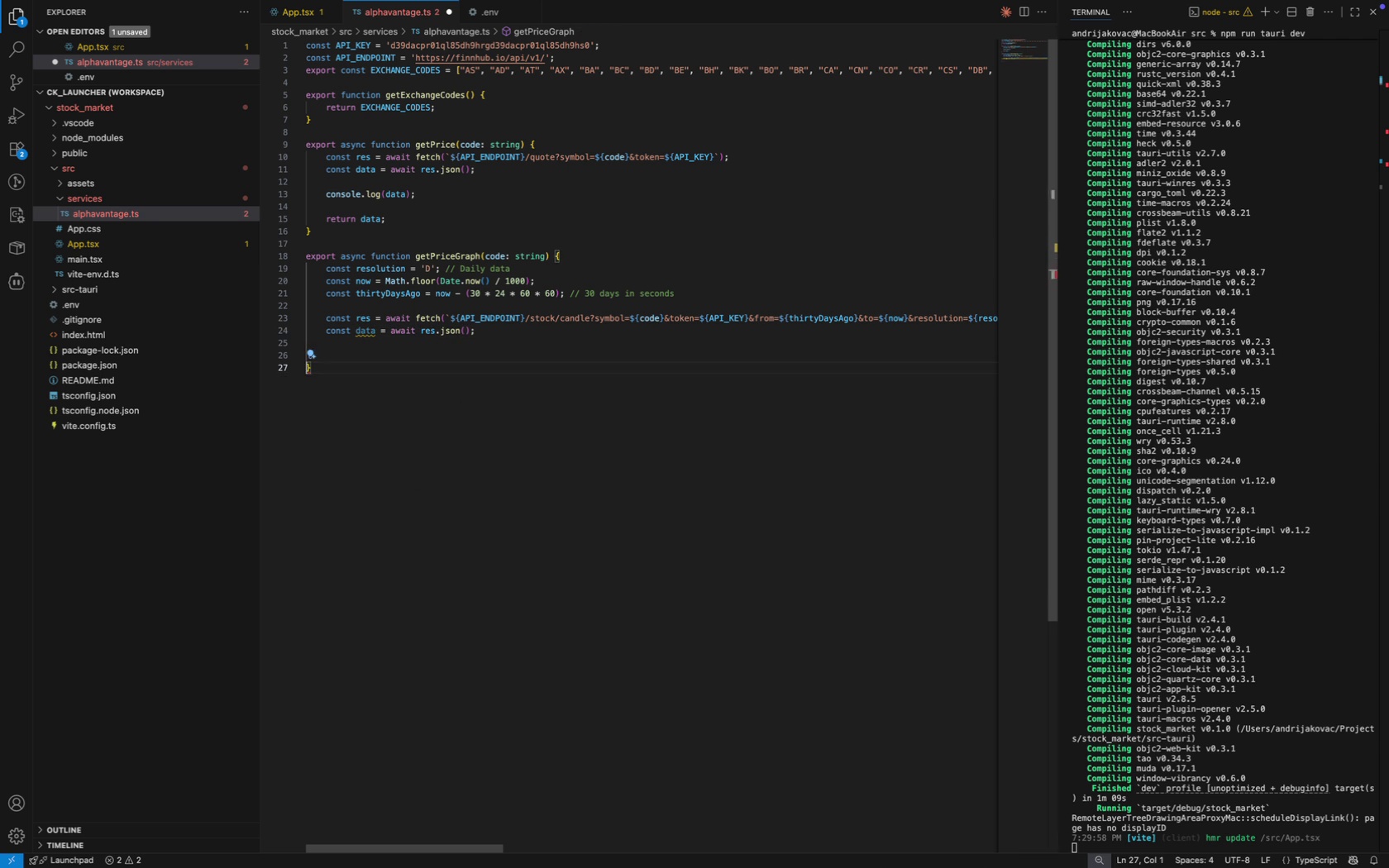 
key(ArrowUp)
 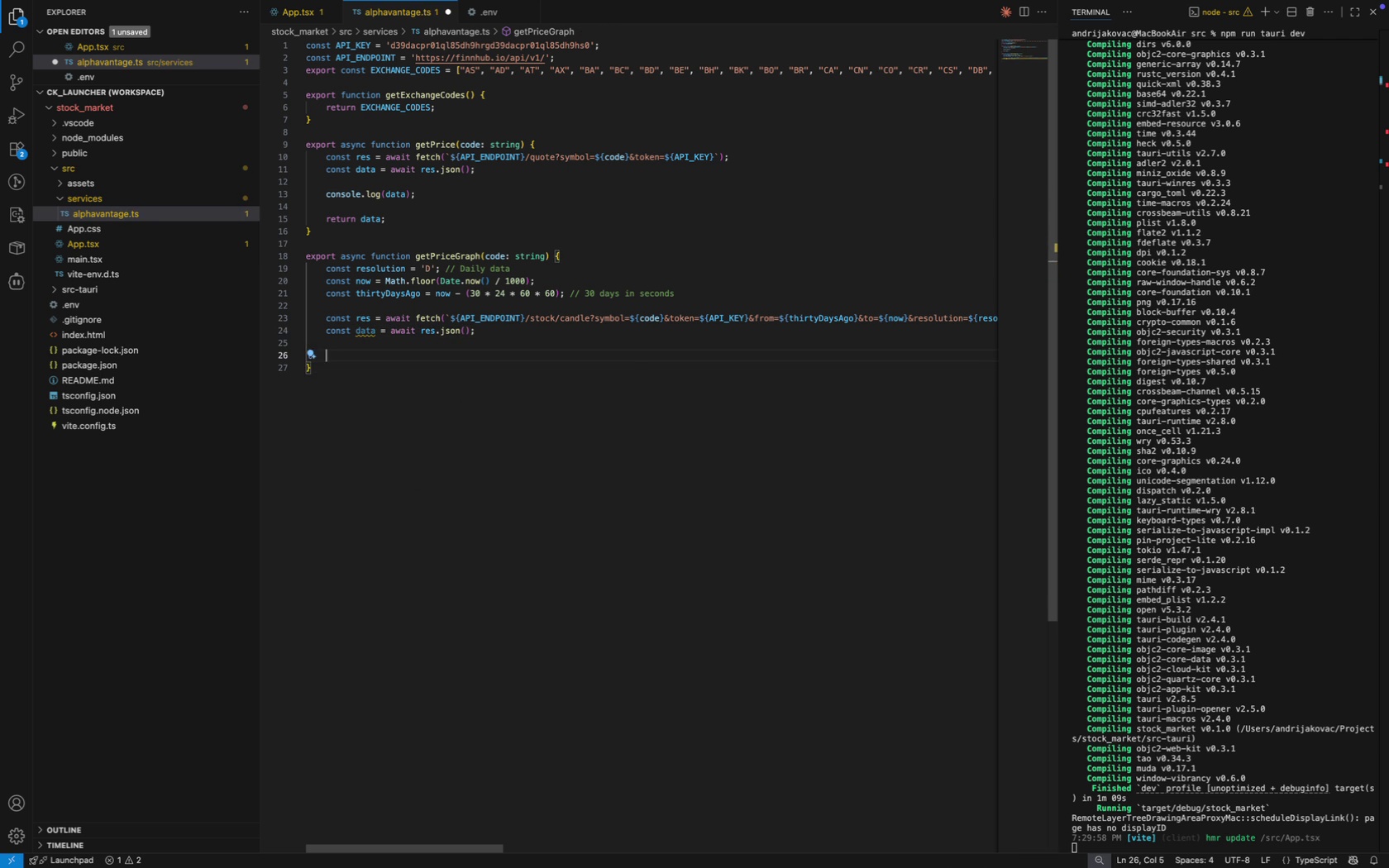 
key(Tab)
type(con)
 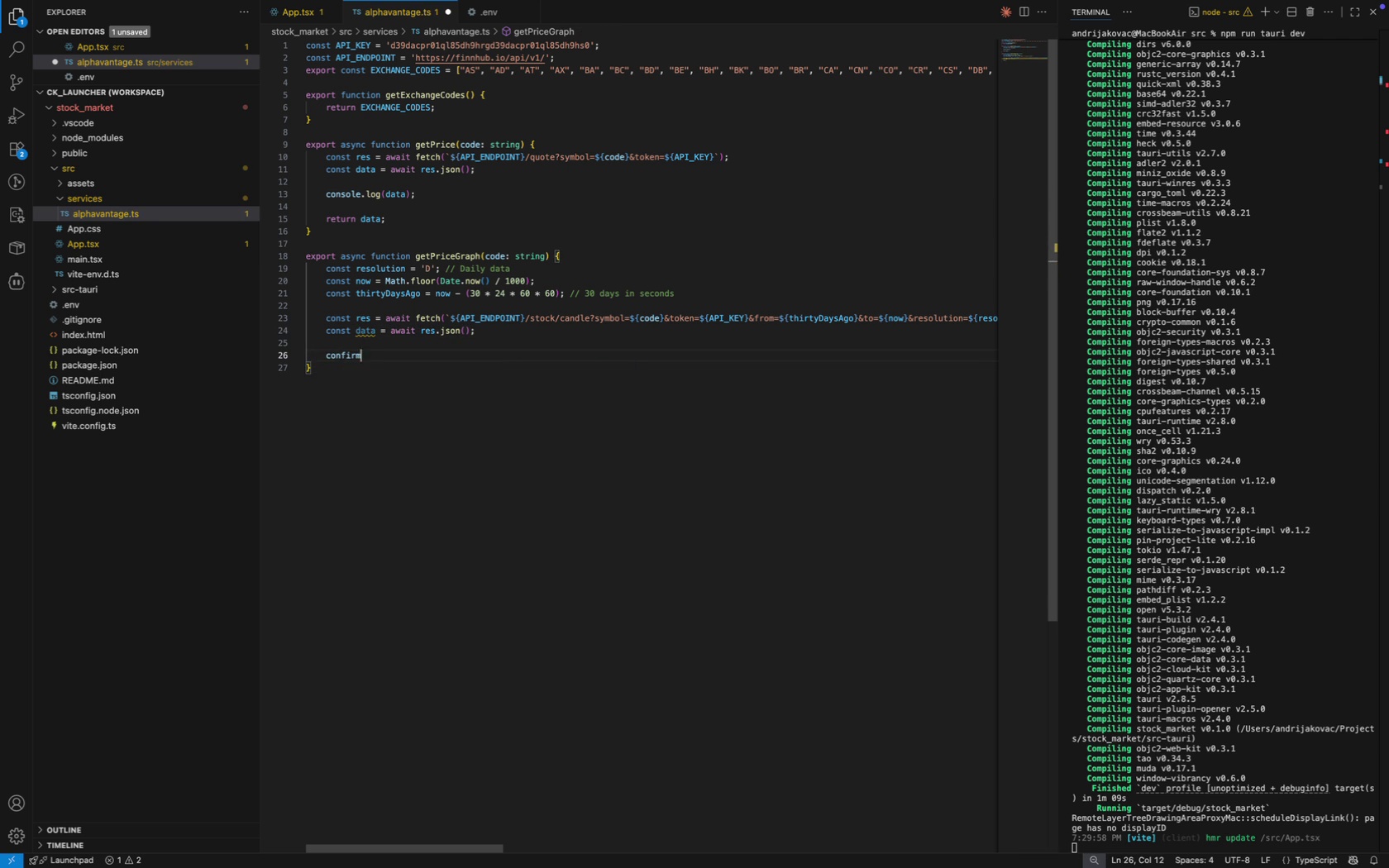 
key(Enter)
 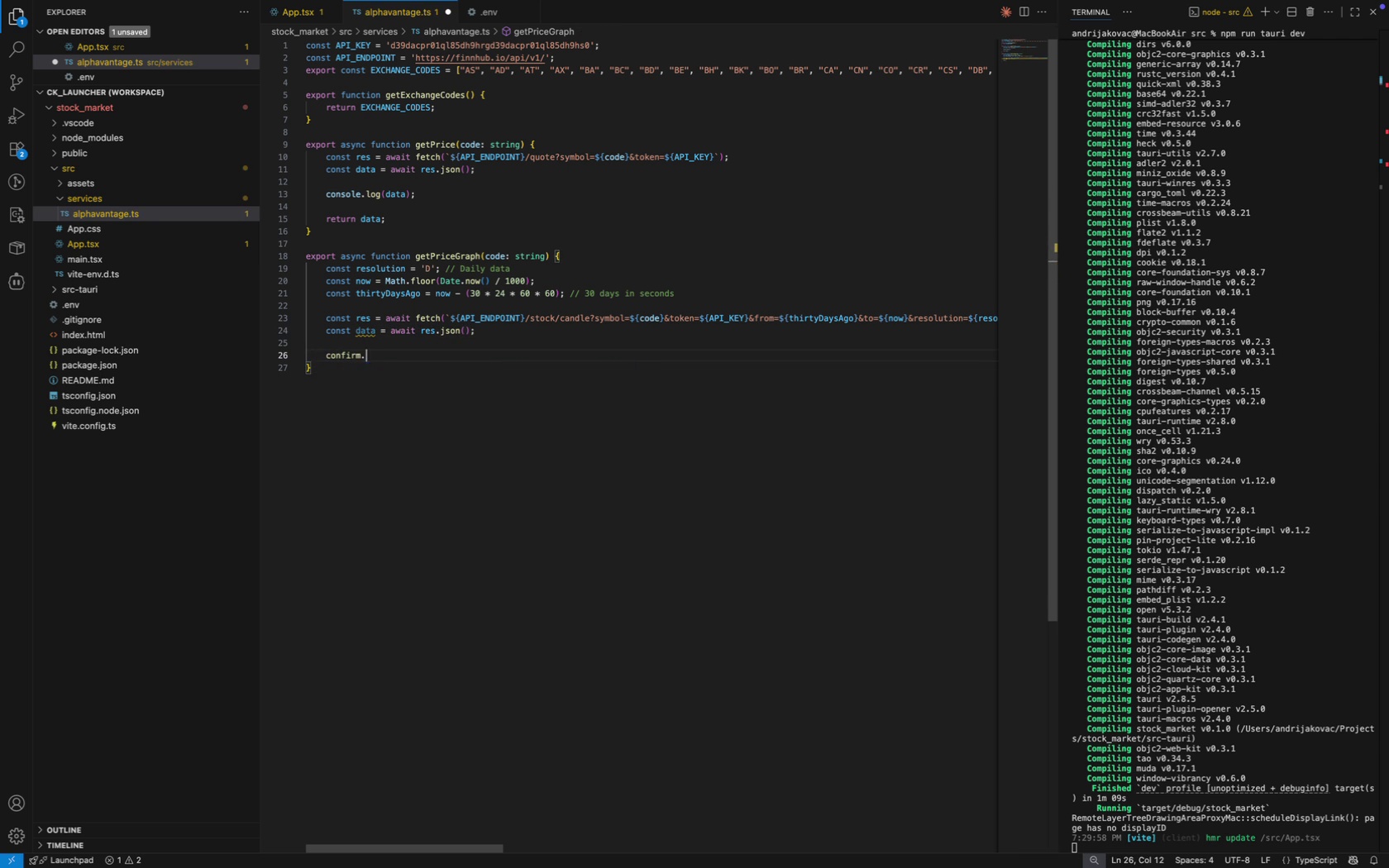 
key(Period)